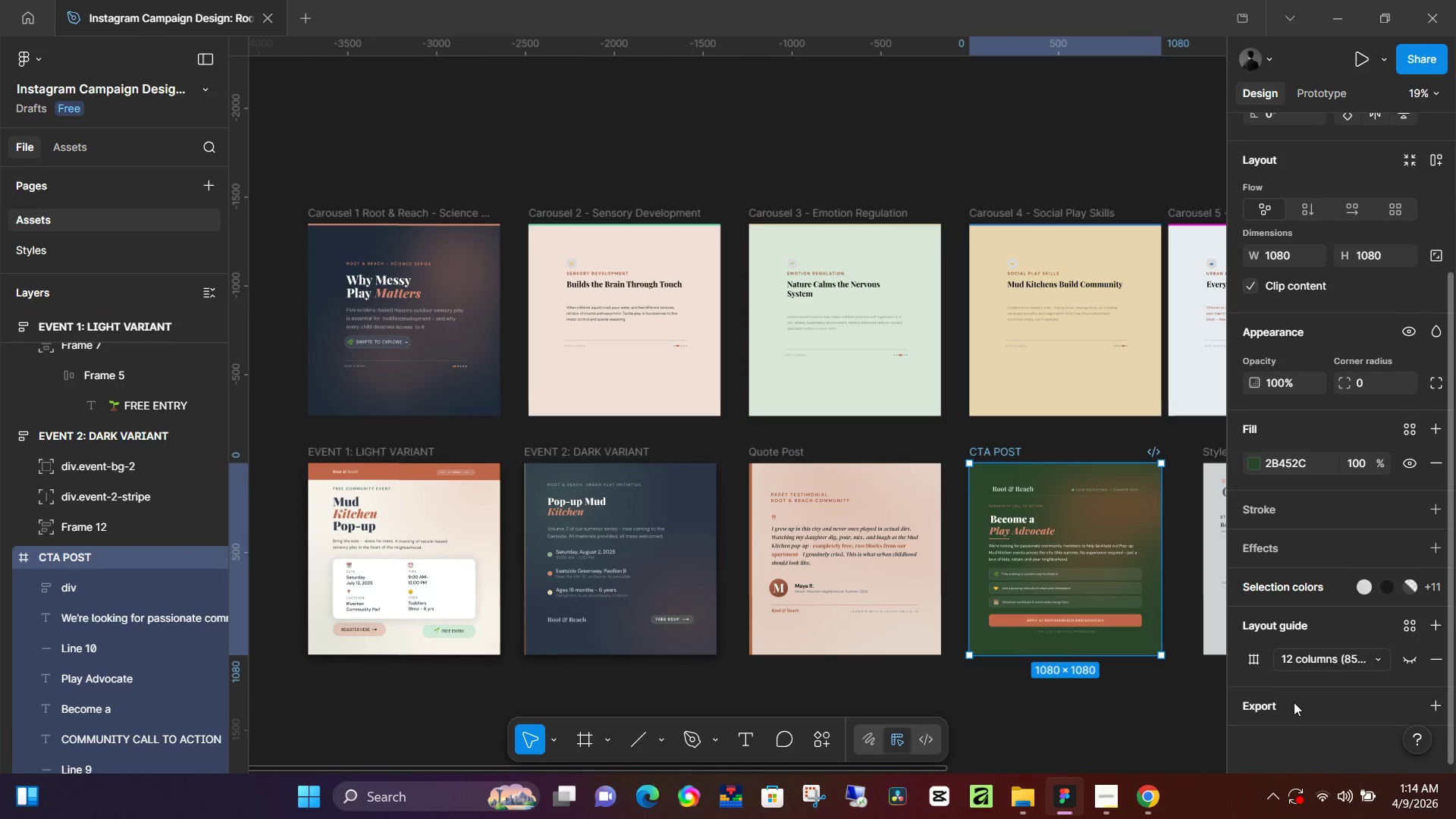 
left_click([1294, 702])
 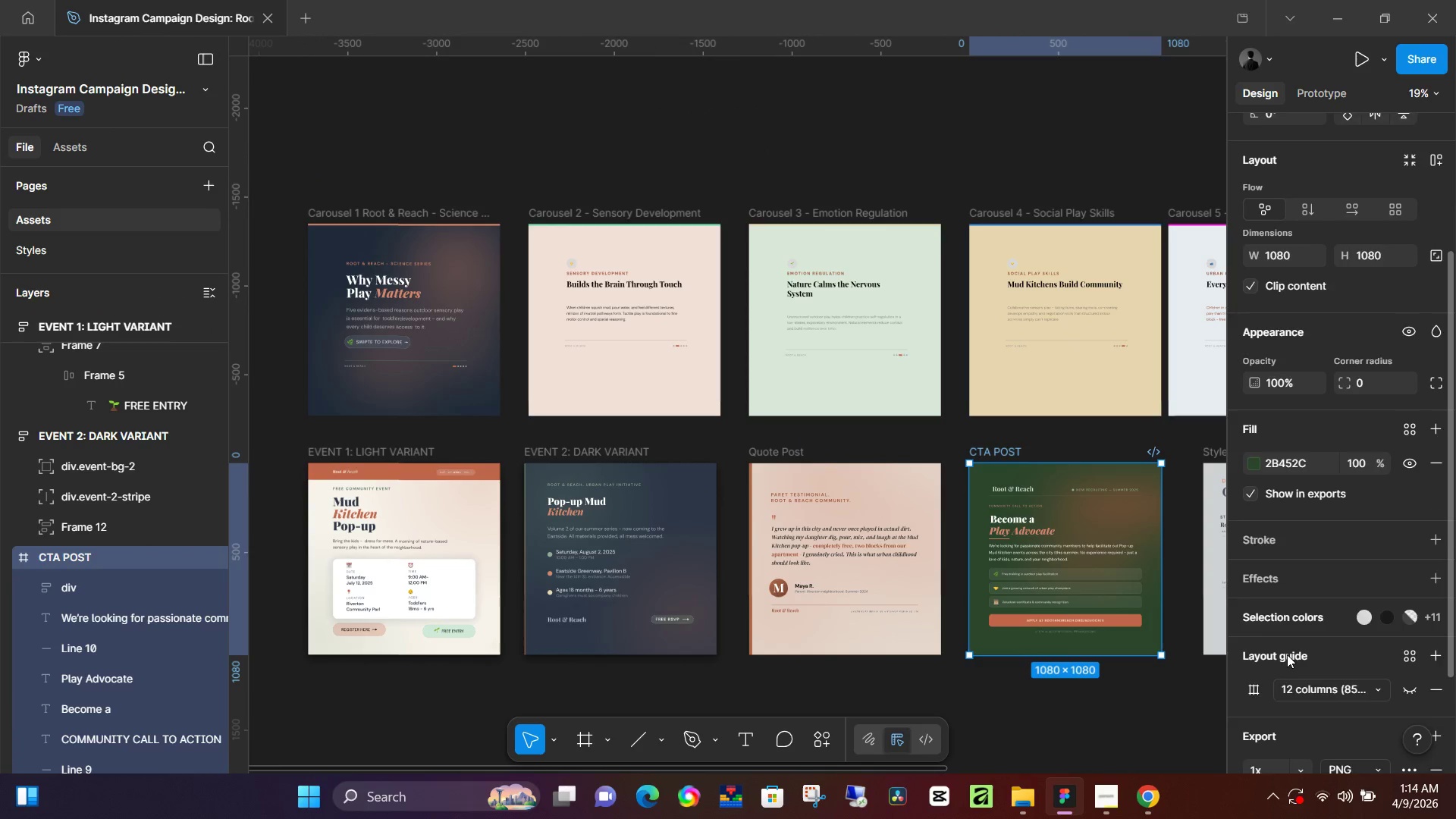 
scroll: coordinate [1287, 654], scroll_direction: down, amount: 3.0
 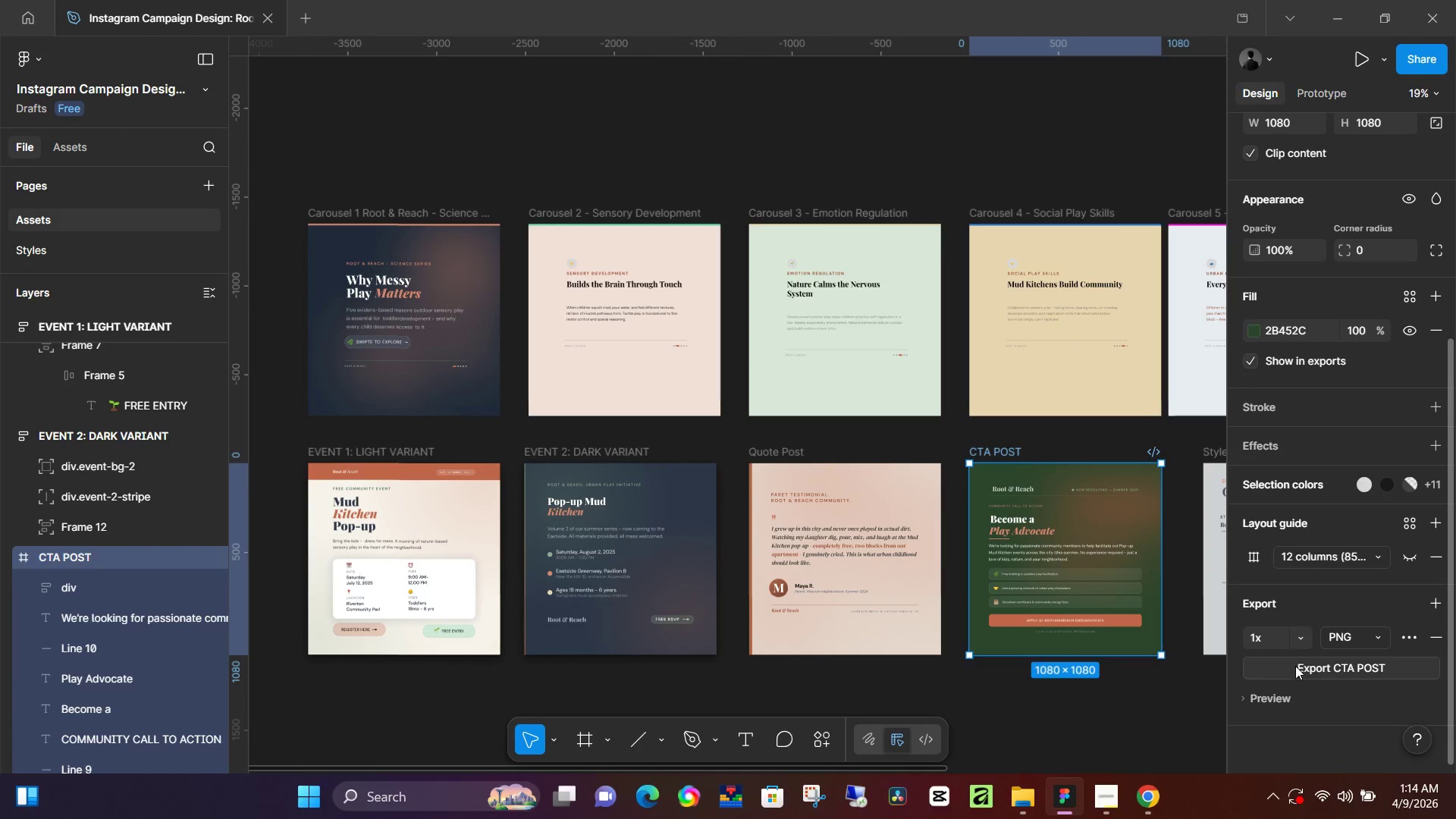 
left_click([1295, 666])
 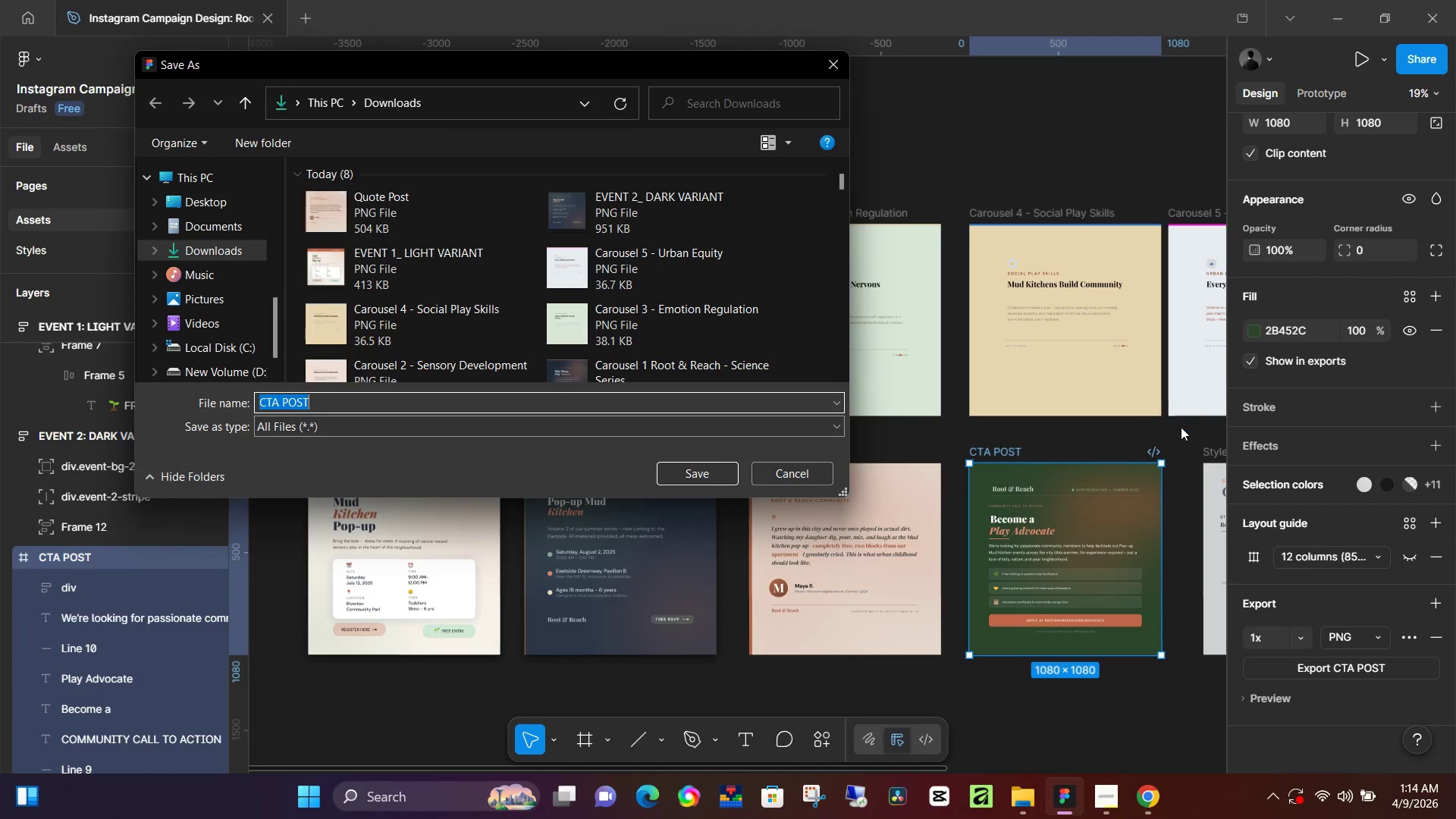 
key(Enter)
 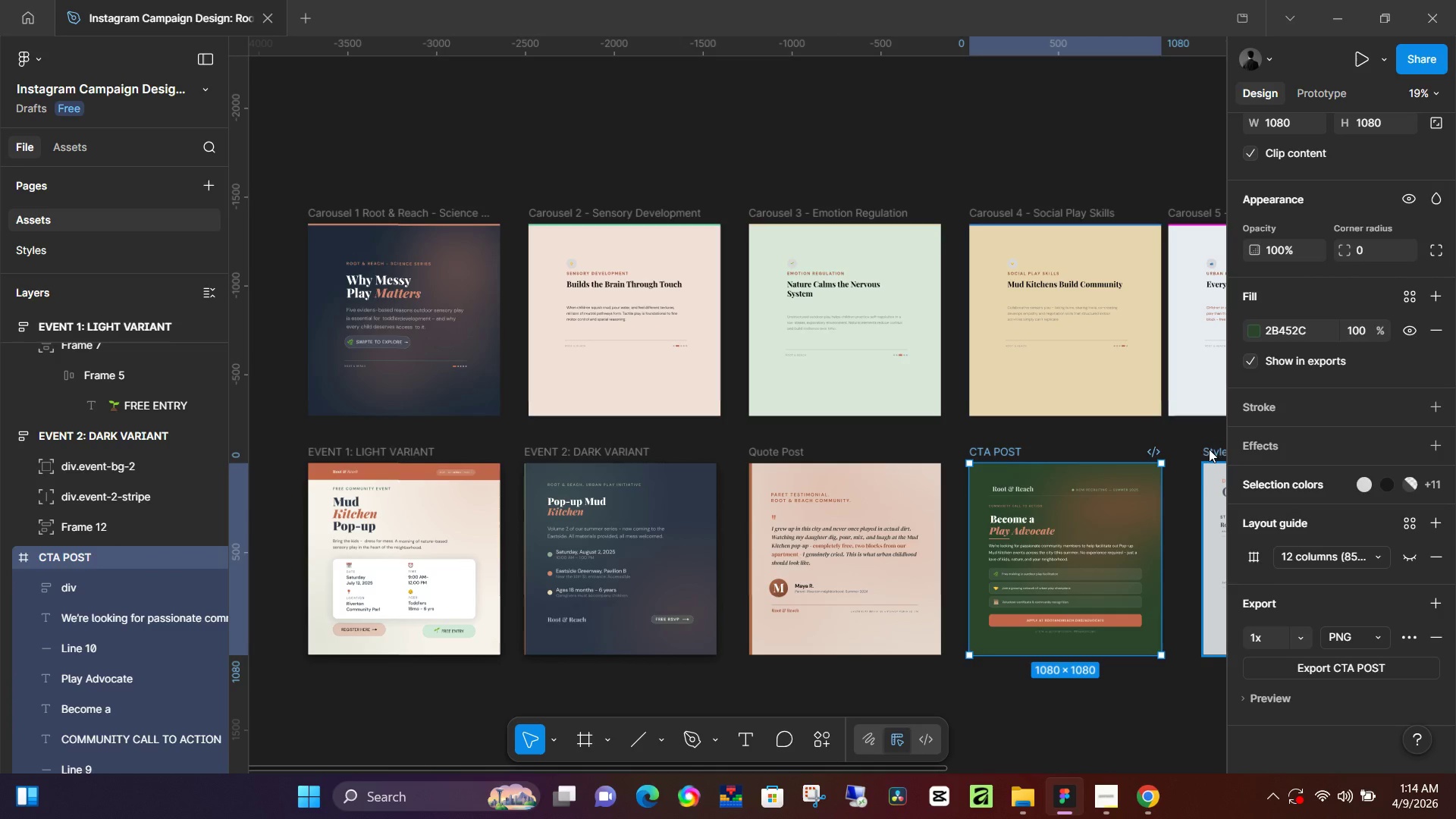 
left_click([1209, 449])
 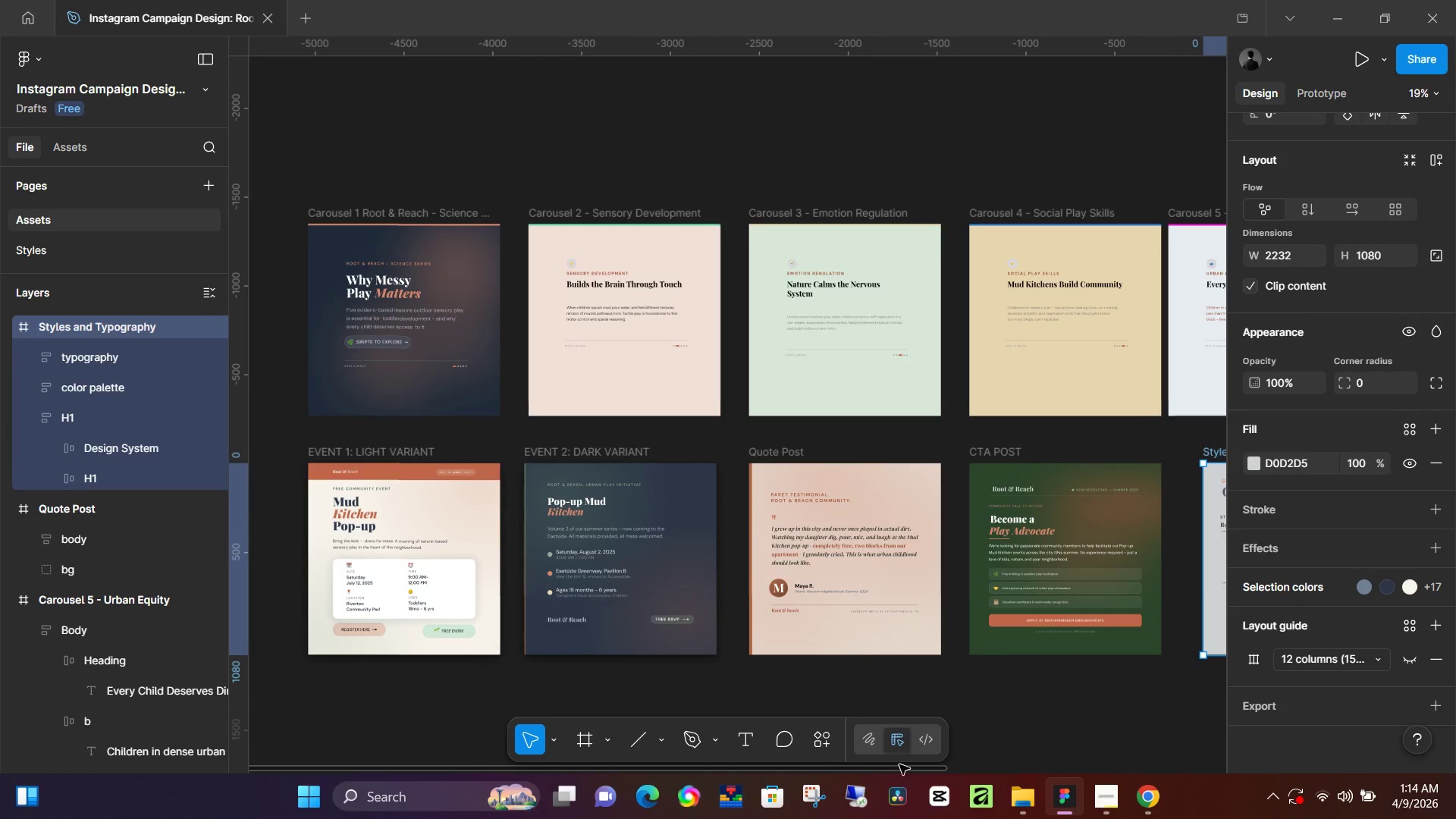 
left_click_drag(start_coordinate=[904, 768], to_coordinate=[1169, 753])
 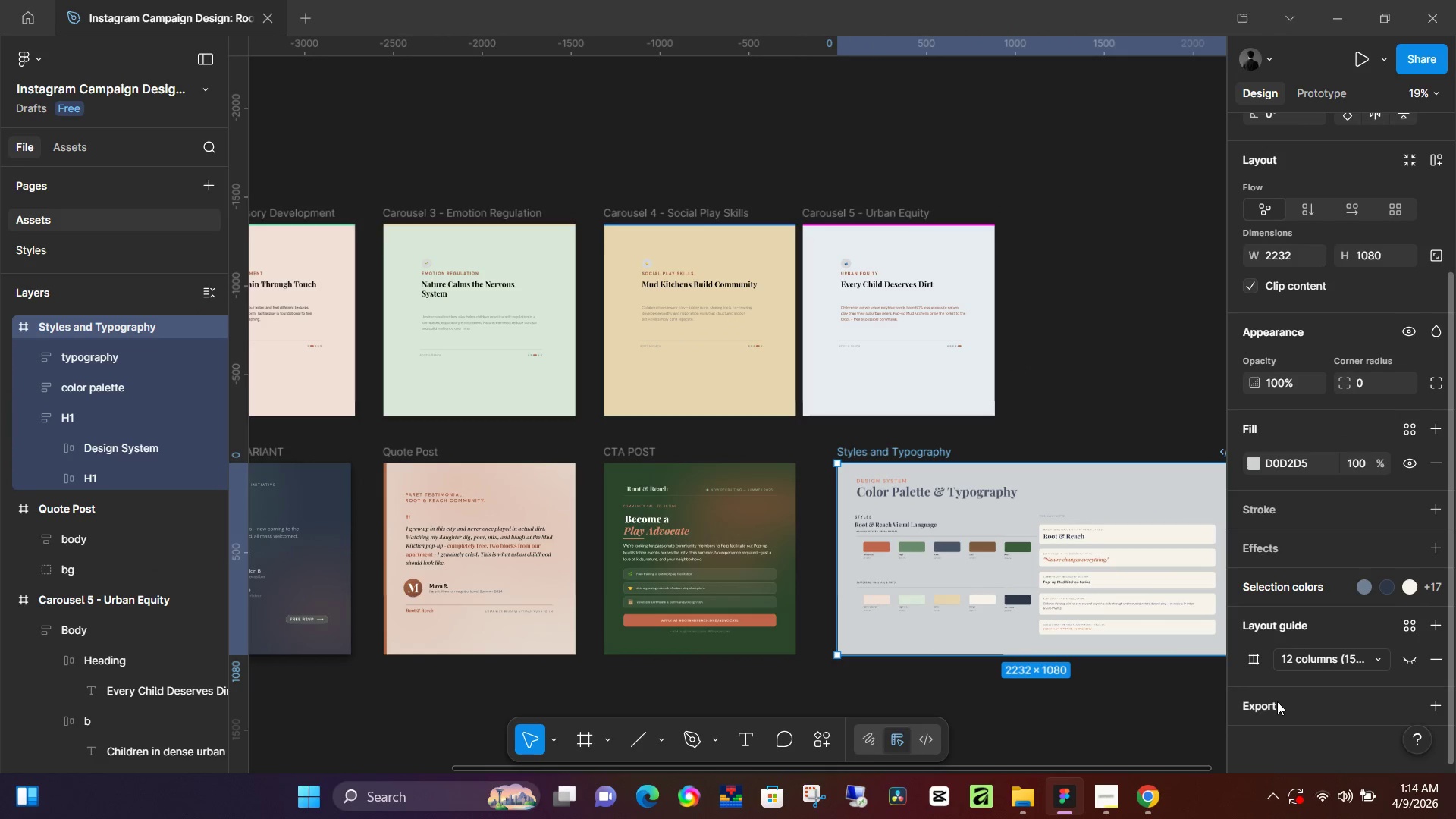 
left_click([1276, 703])
 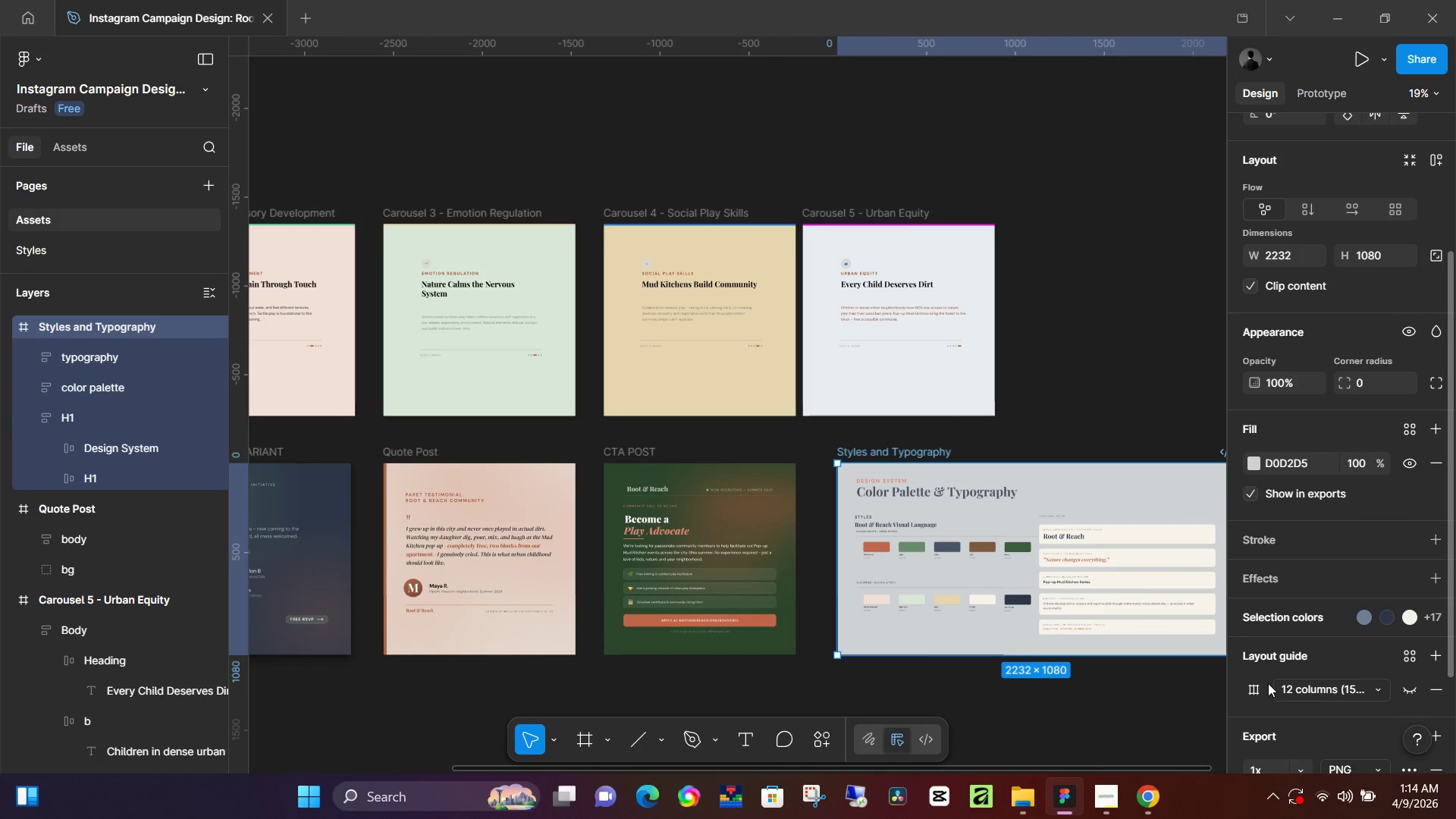 
scroll: coordinate [1268, 686], scroll_direction: down, amount: 2.0
 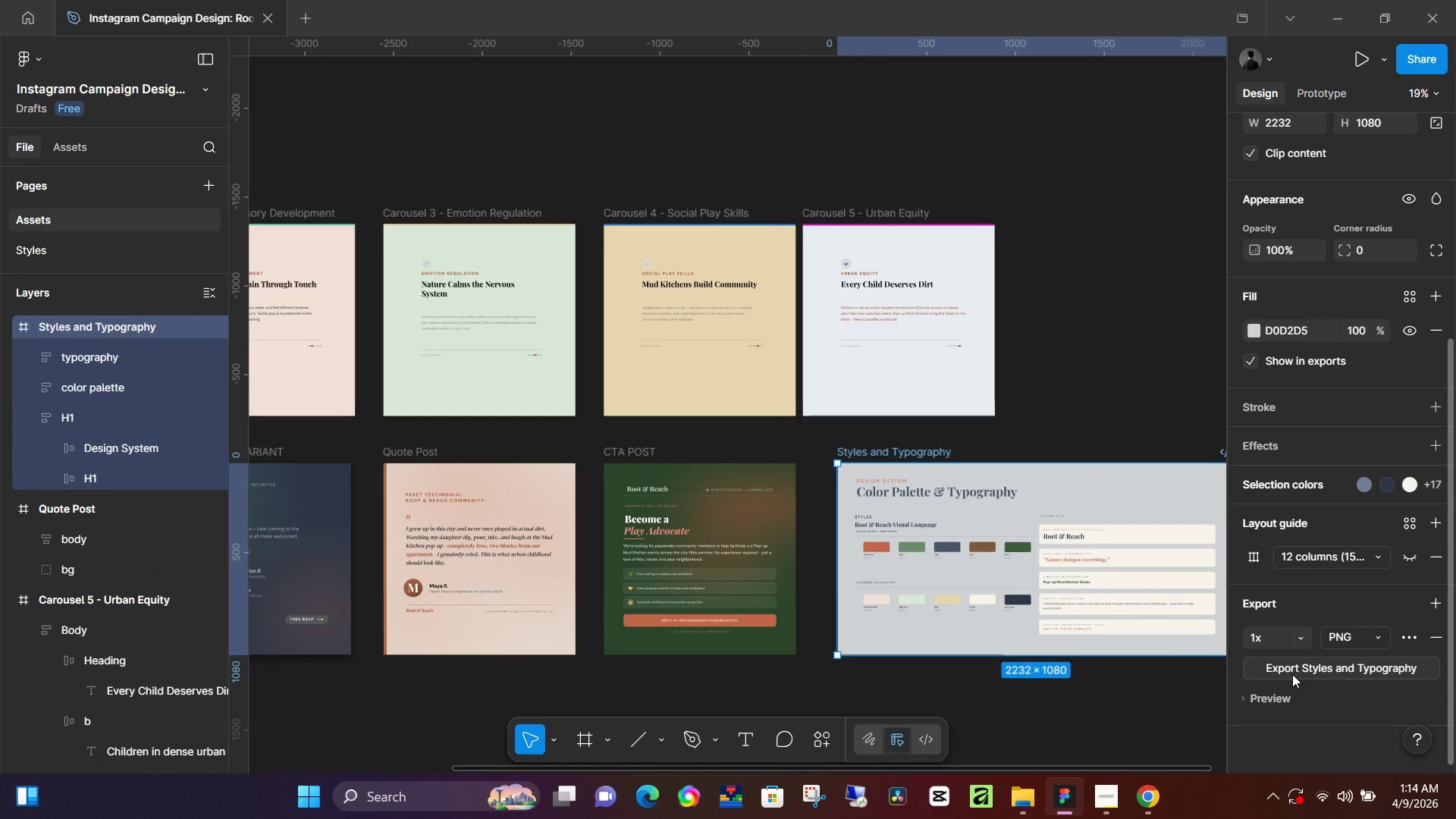 
left_click([1292, 674])
 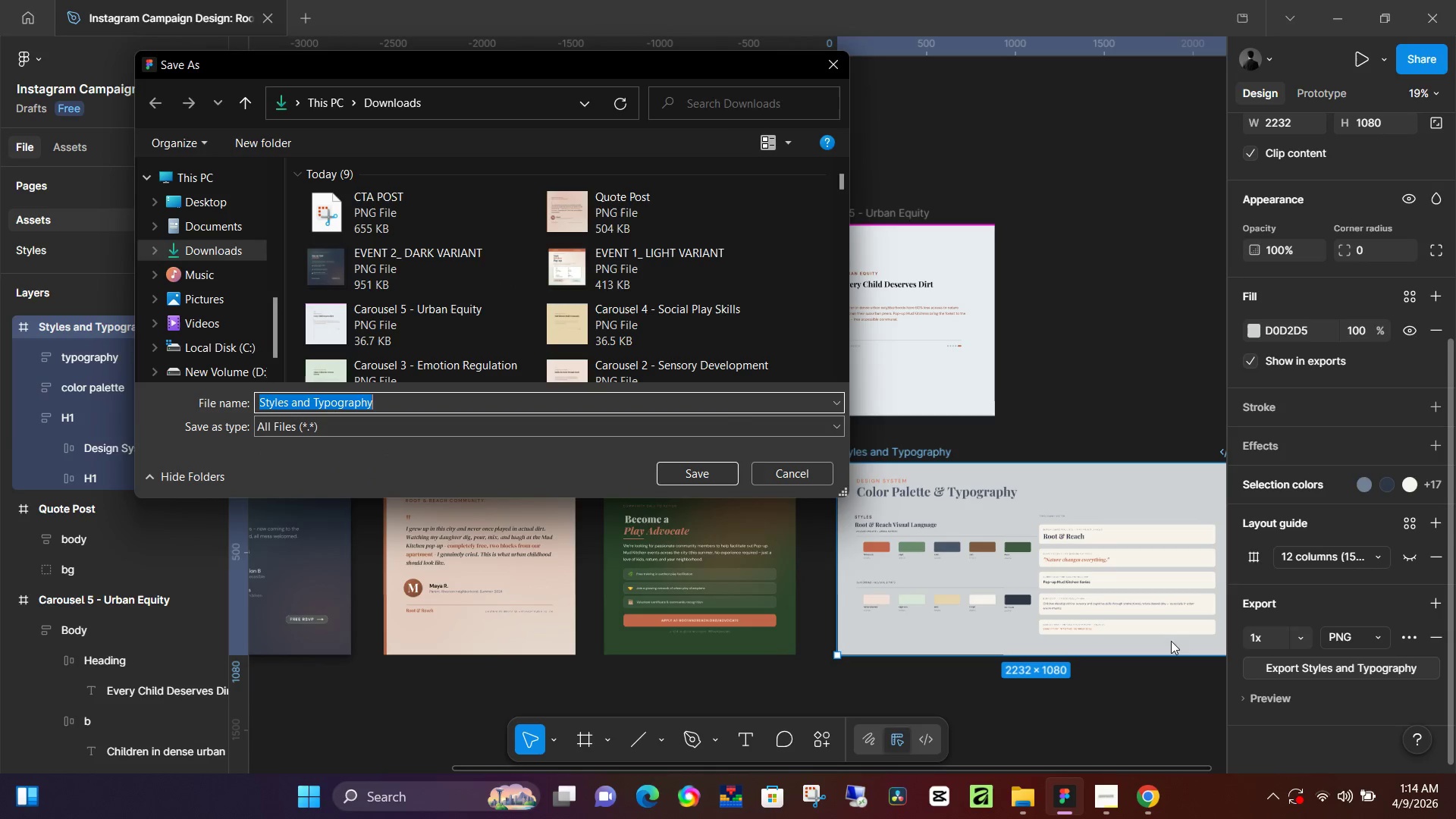 
key(Enter)
 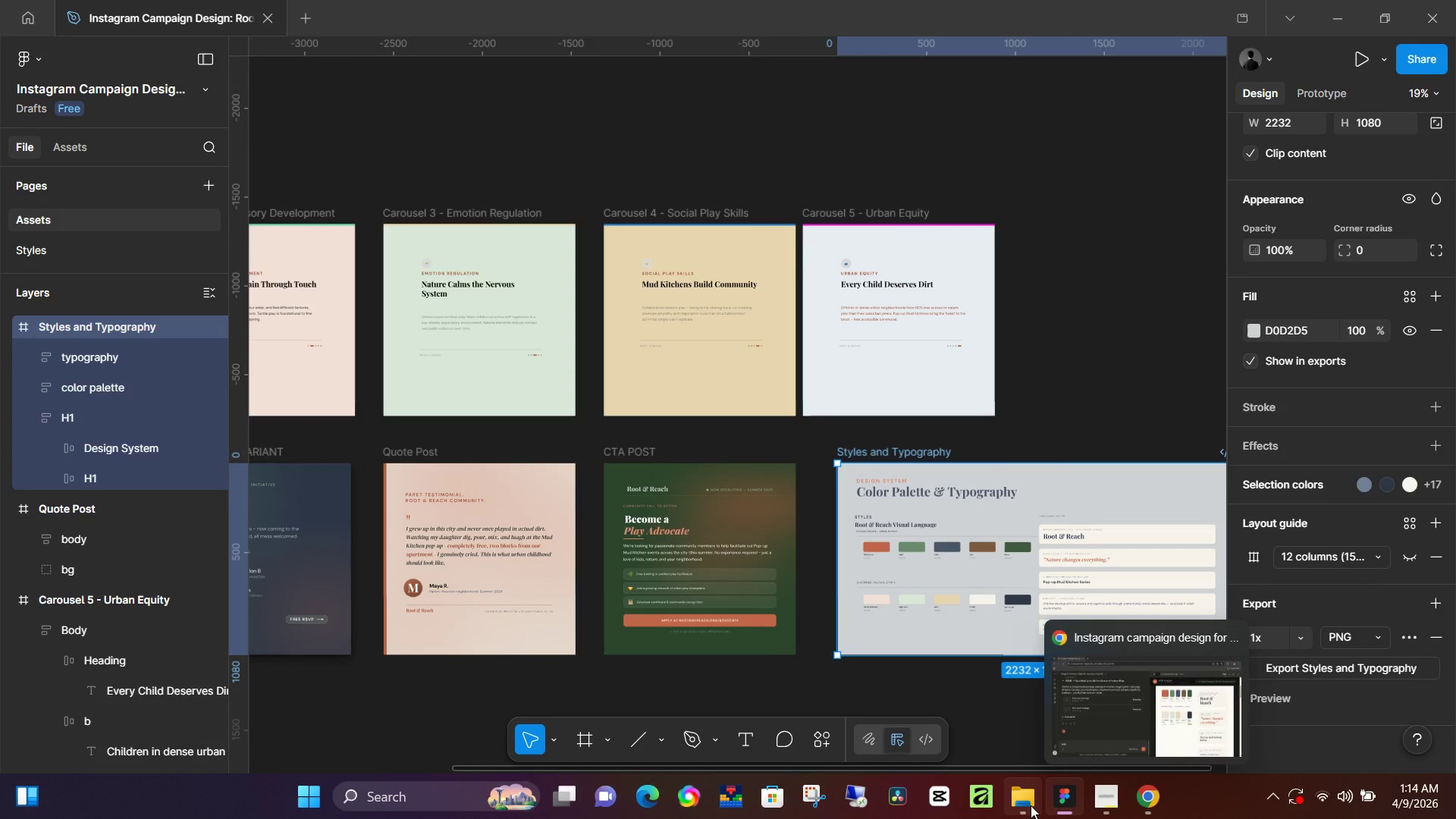 
left_click([1022, 802])
 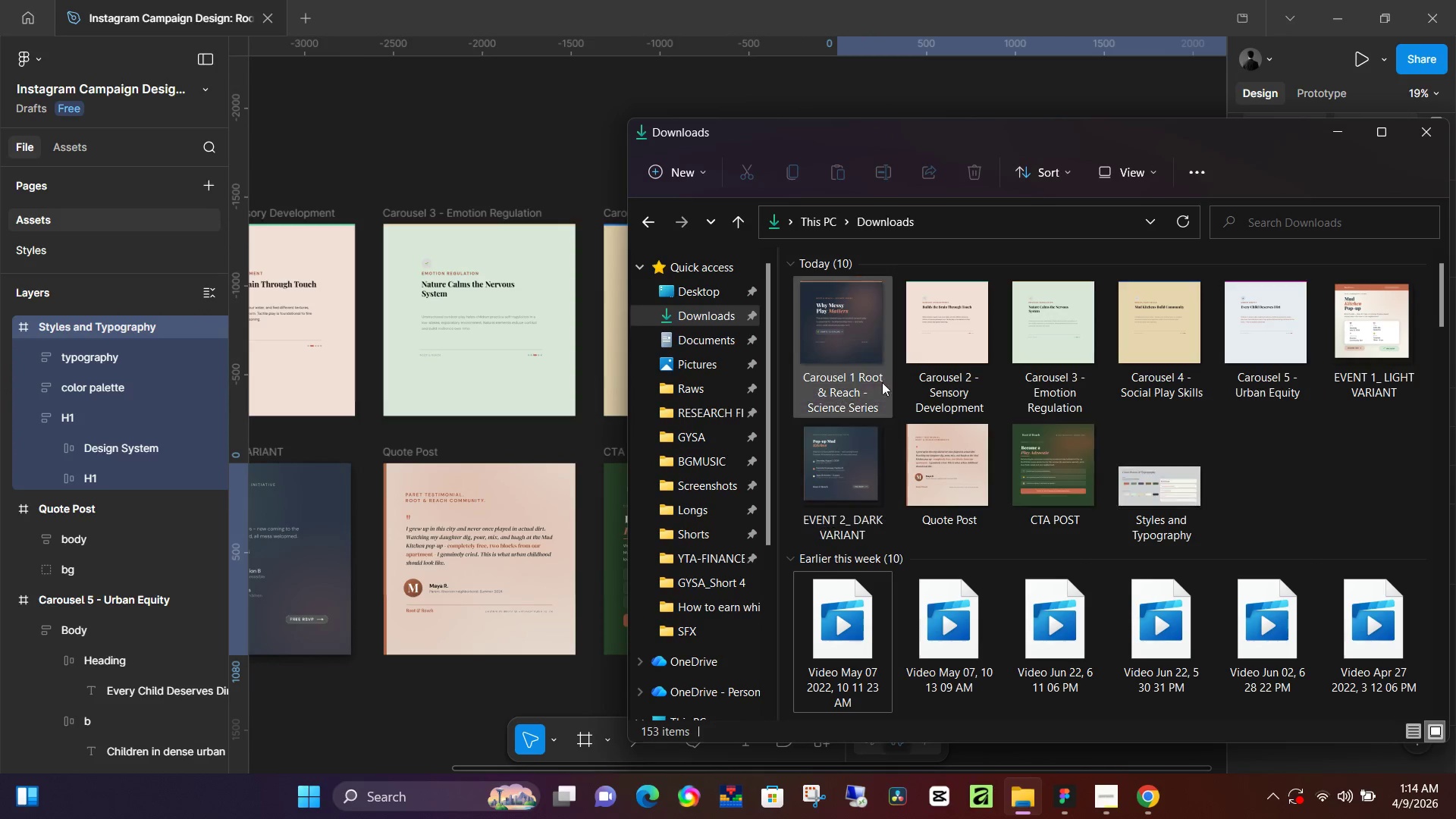 
left_click([874, 344])
 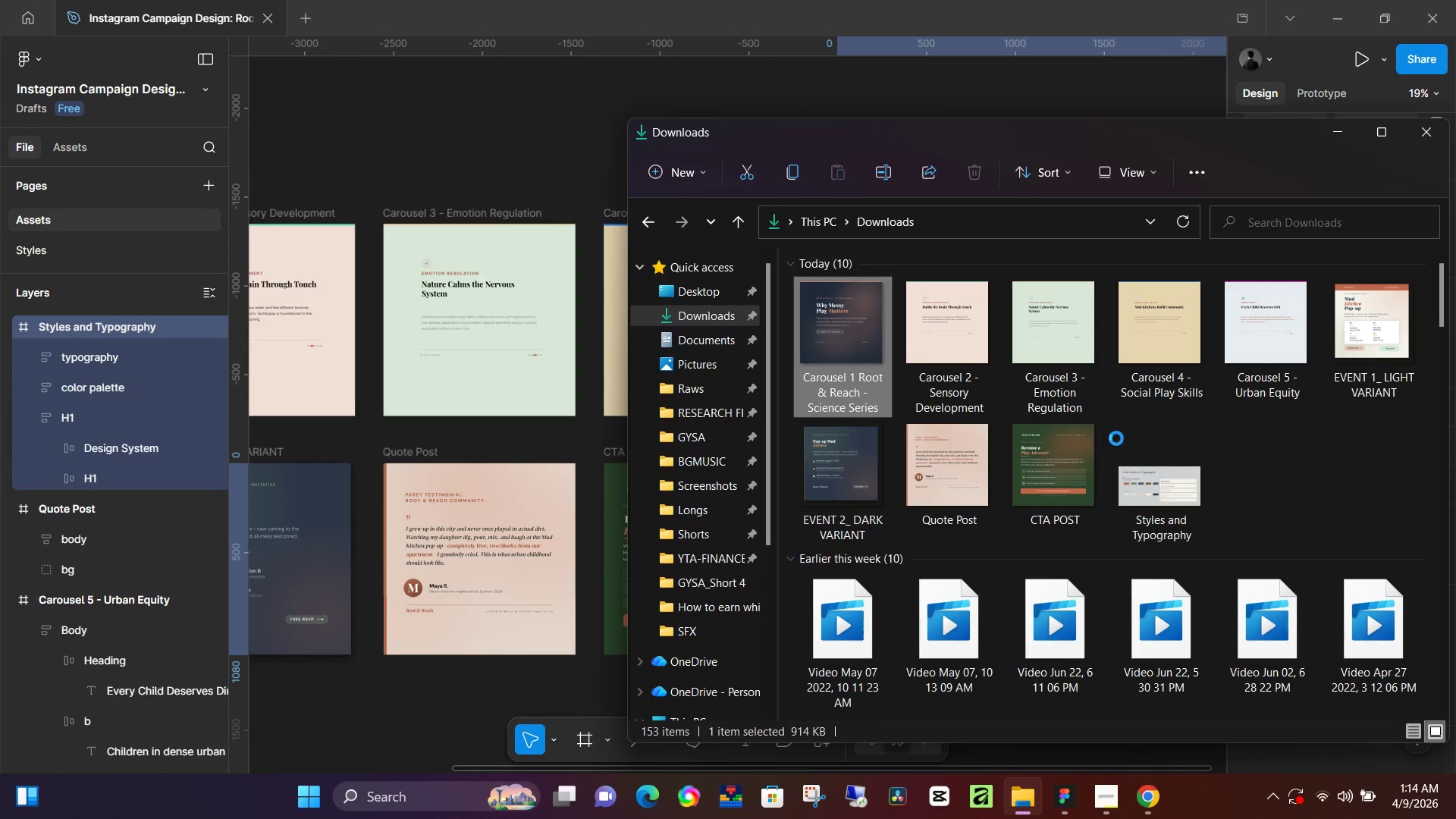 
hold_key(key=ShiftLeft, duration=0.58)
left_click([1163, 467])
 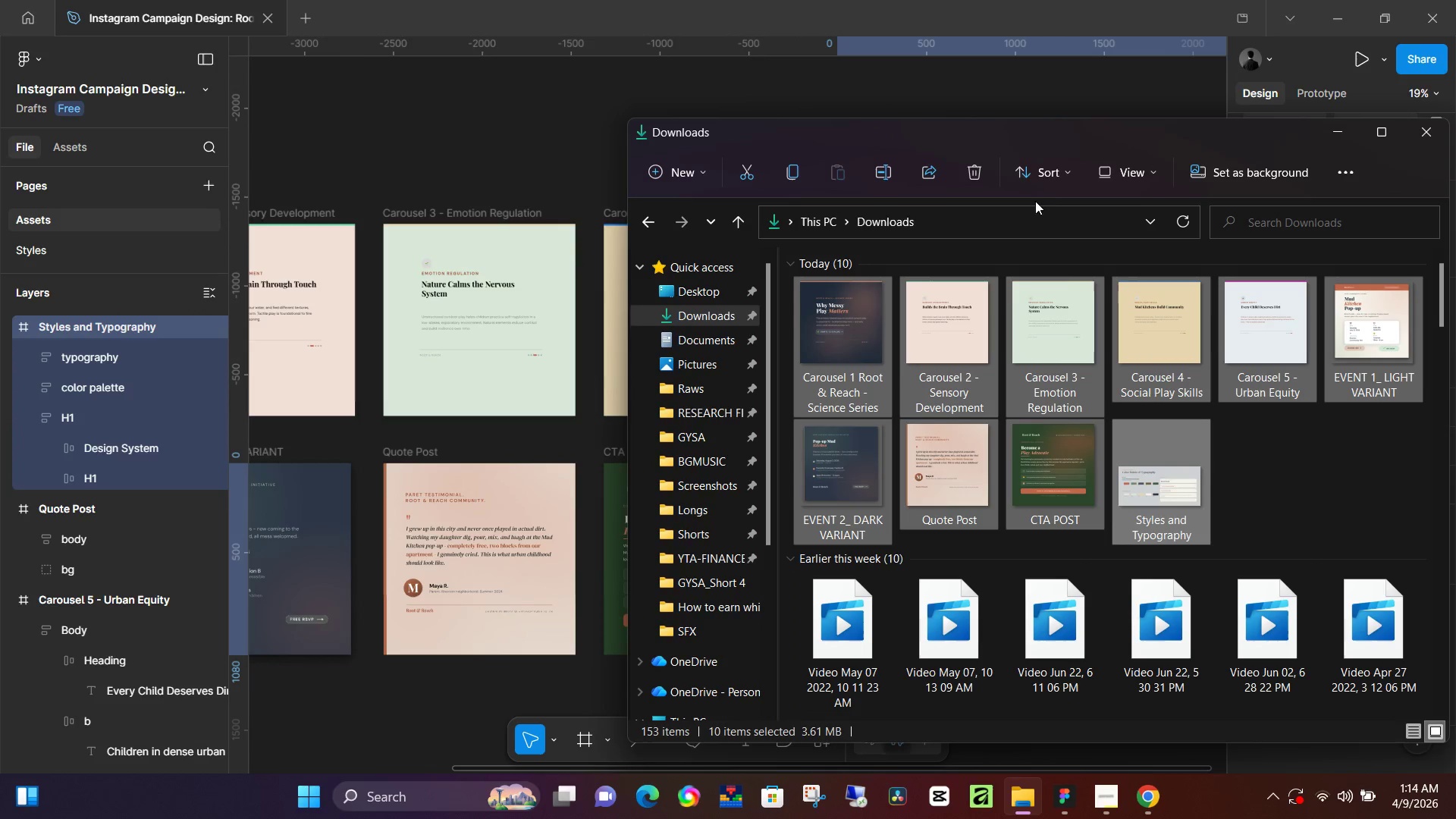 
mouse_move([1054, 403])
 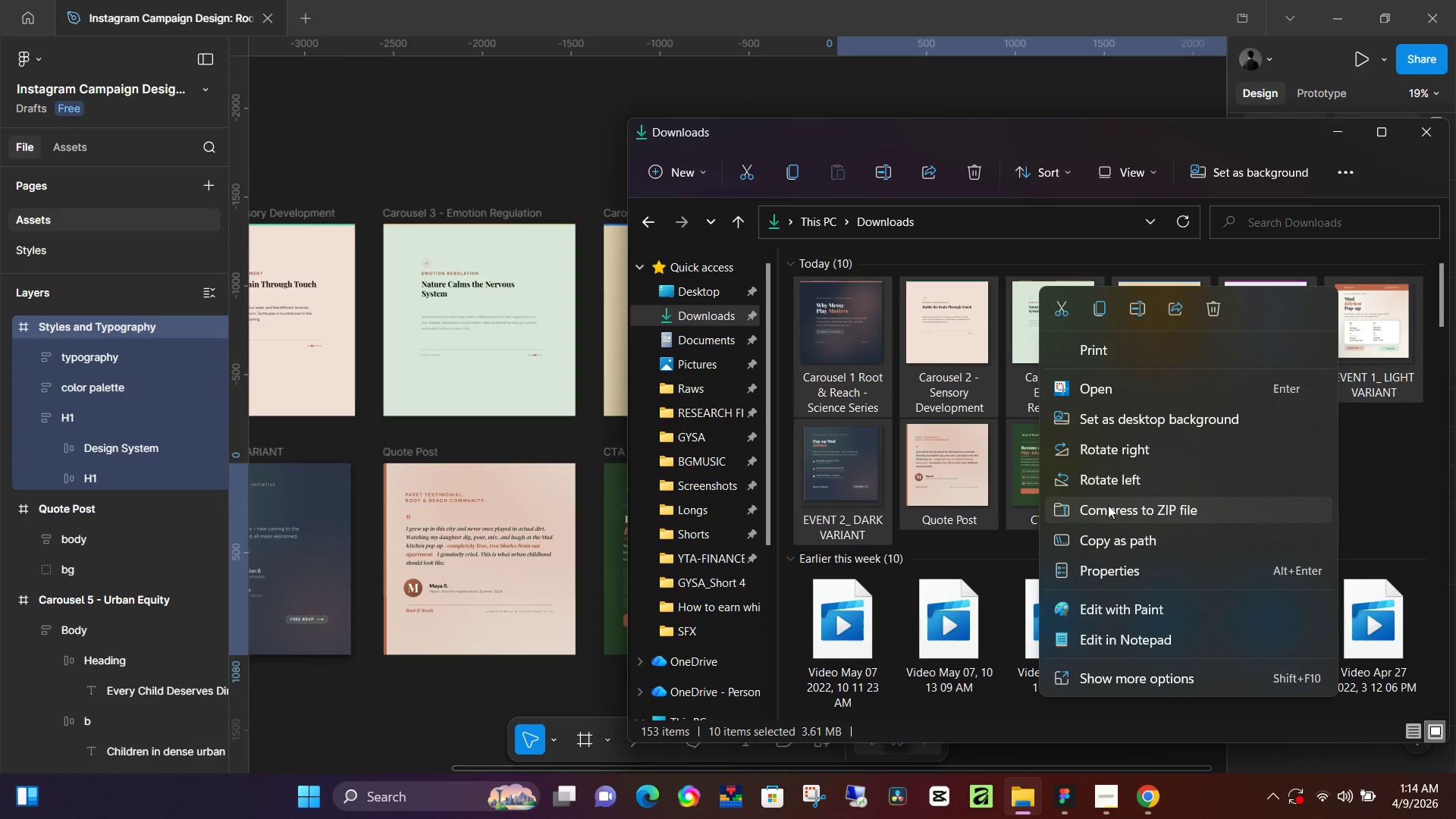 
left_click([1108, 505])
 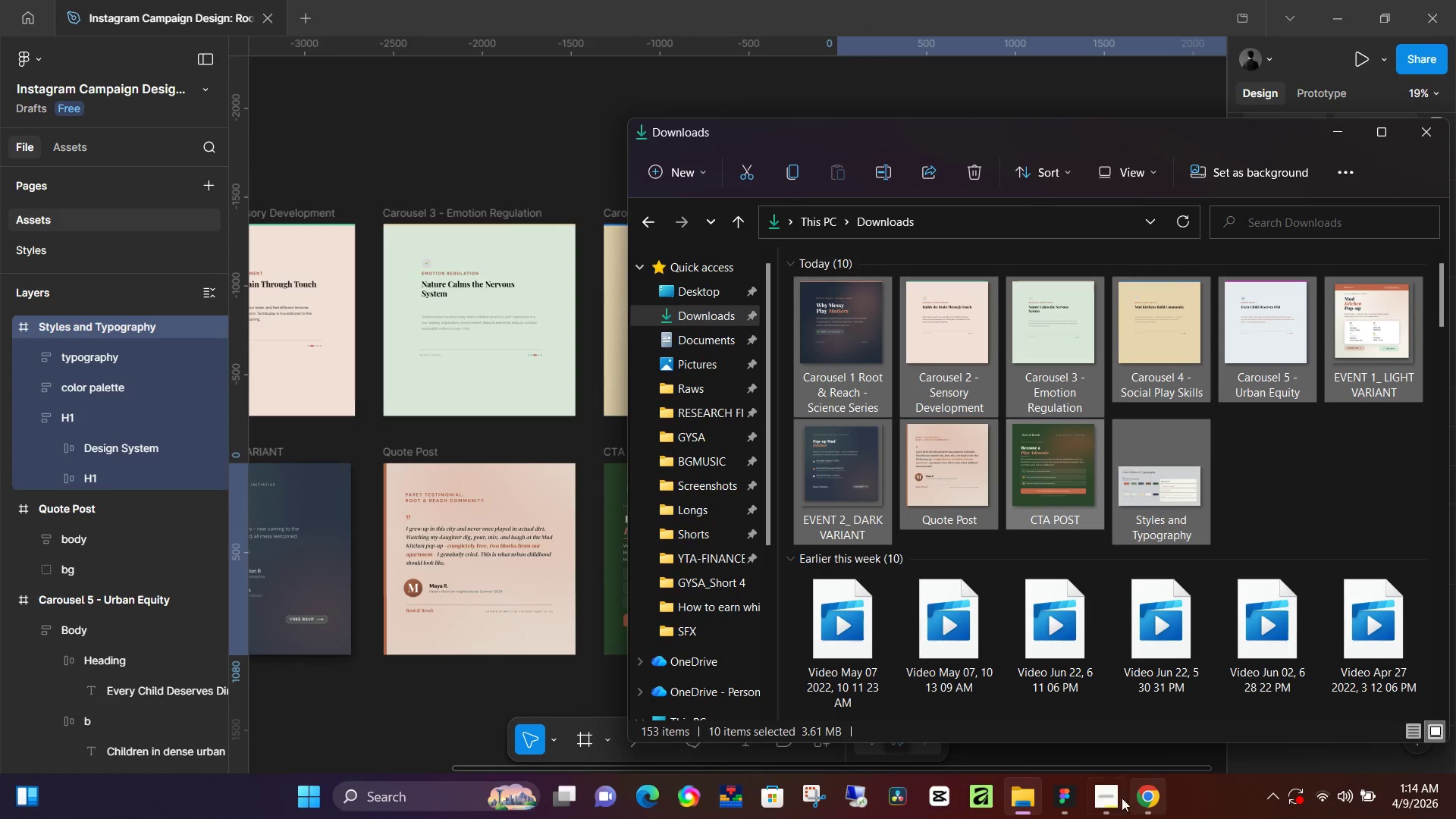 
left_click([1113, 794])